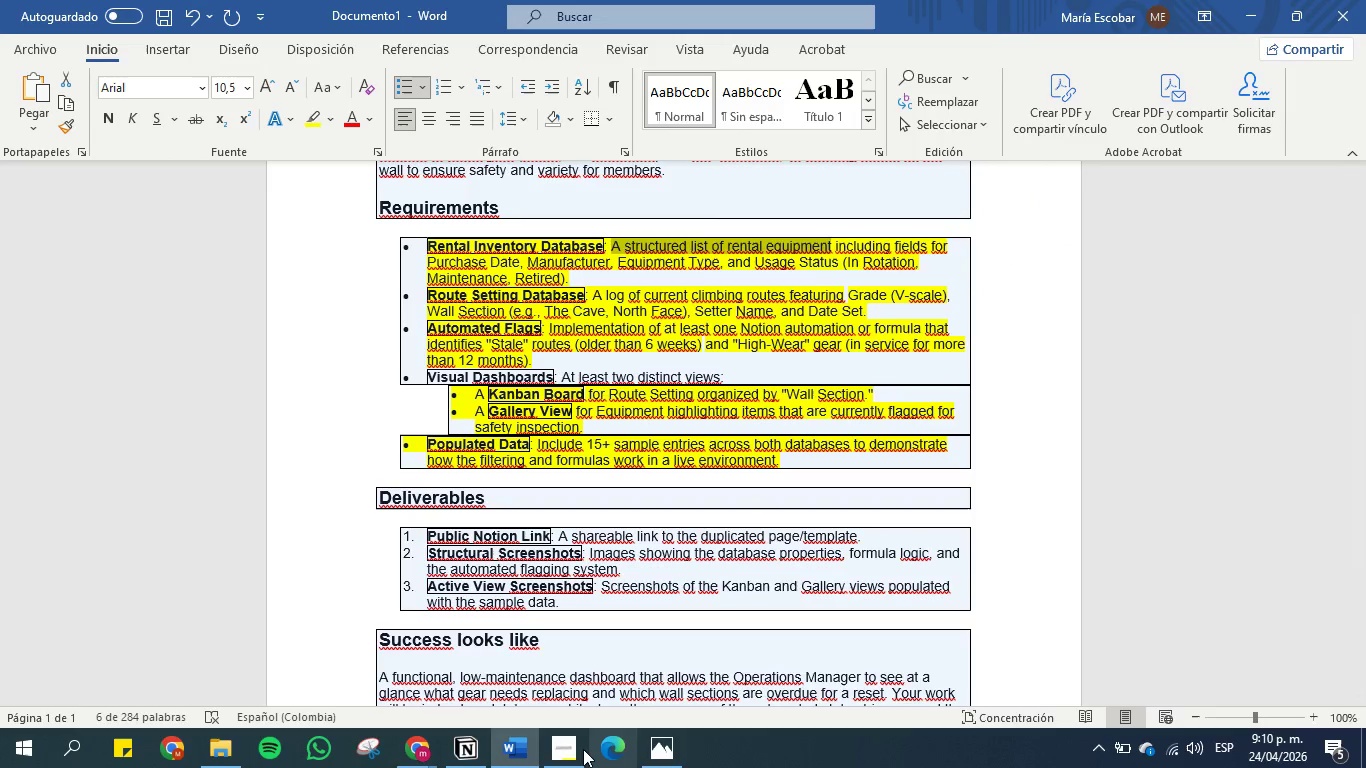 
left_click([571, 746])